 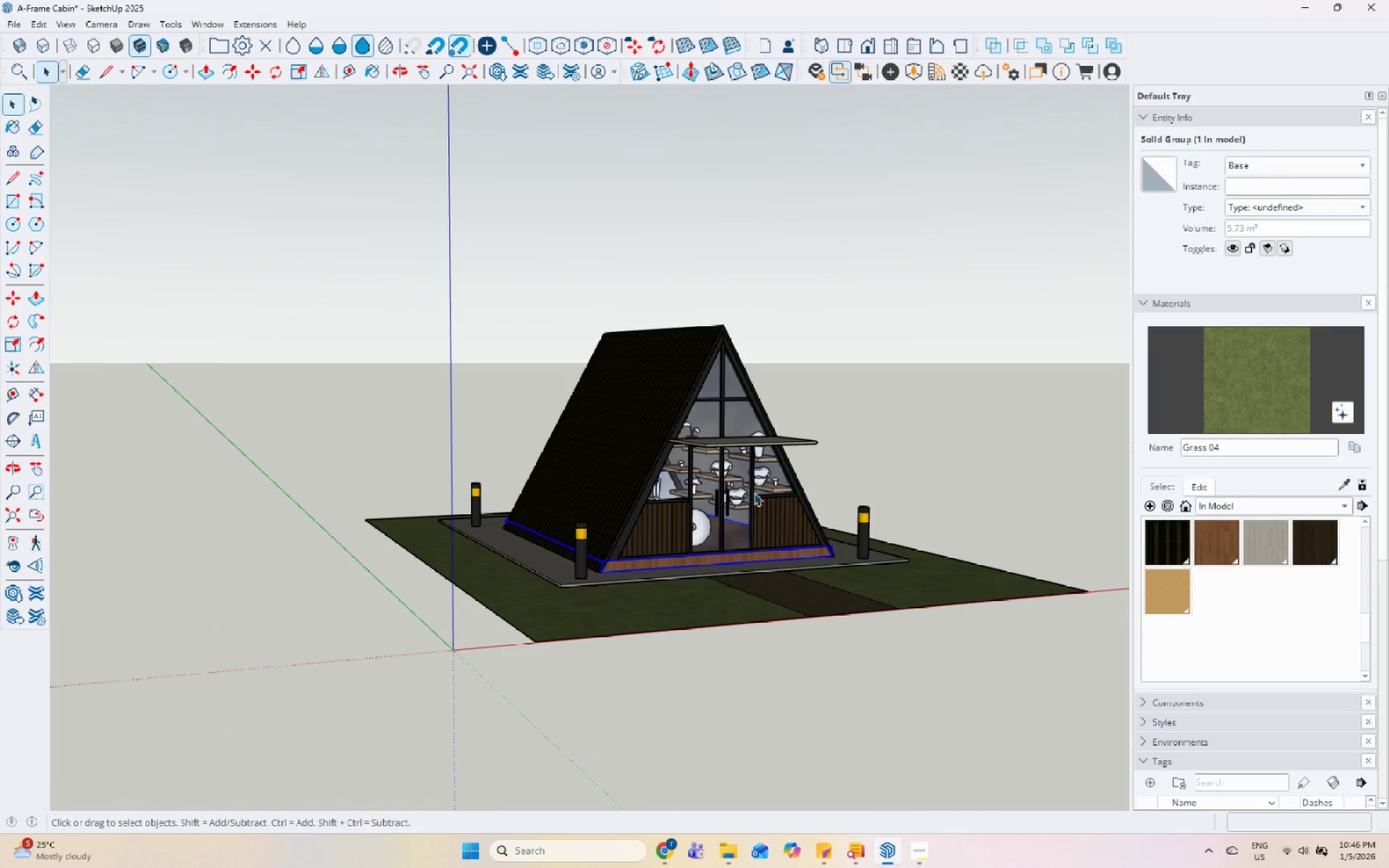 
scroll: coordinate [832, 494], scroll_direction: up, amount: 6.0
 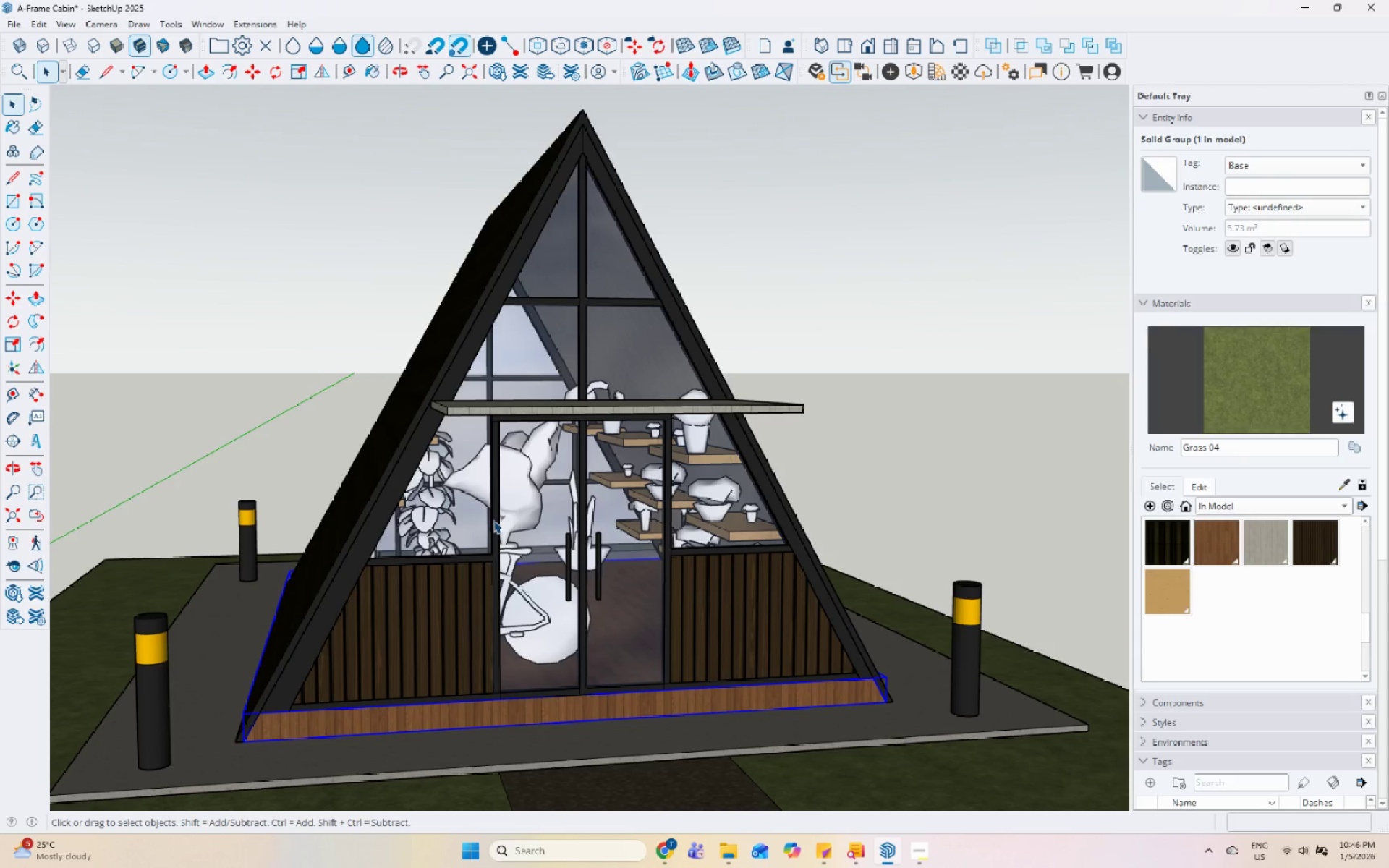 
wait(14.86)
 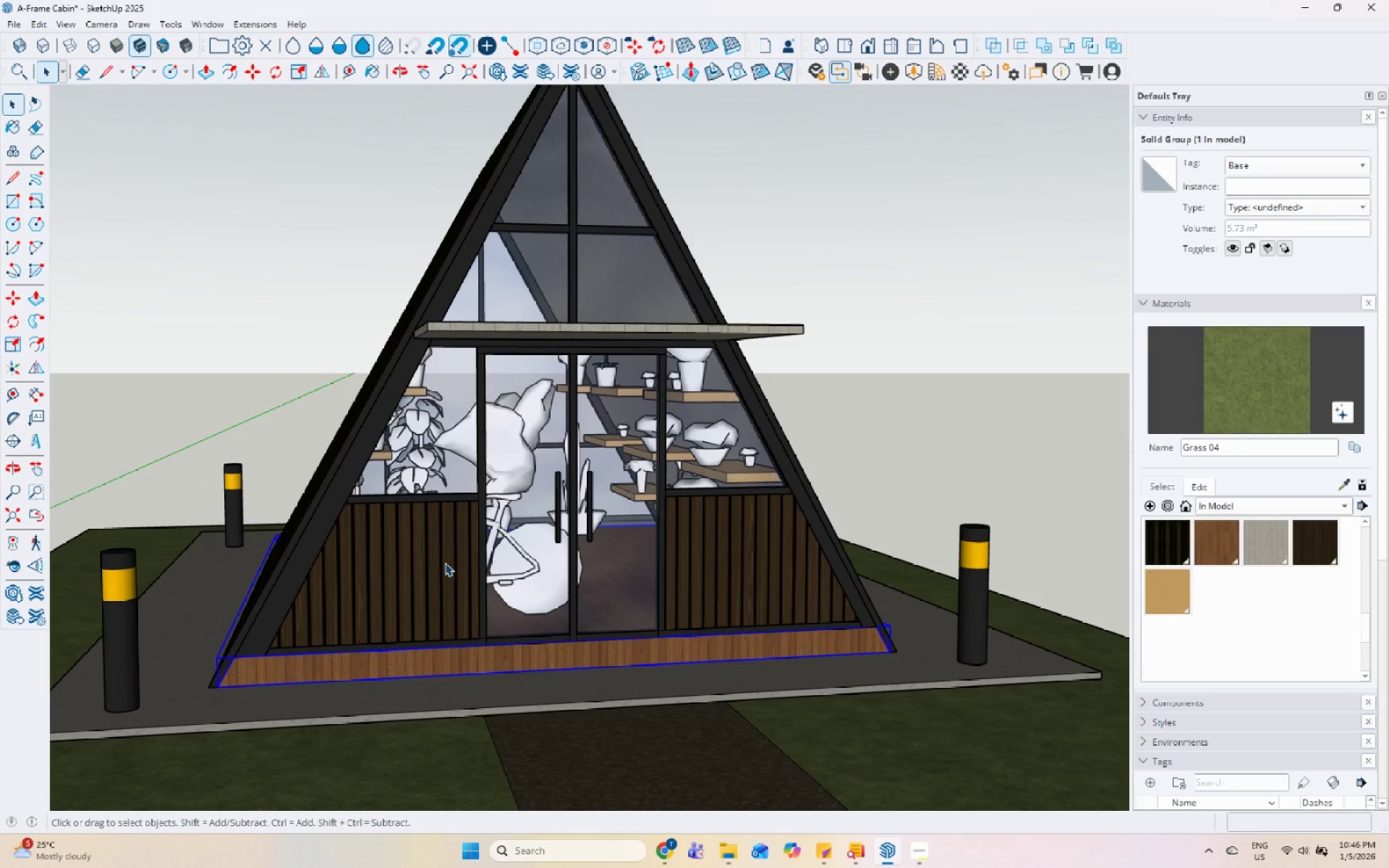 
left_click([445, 563])
 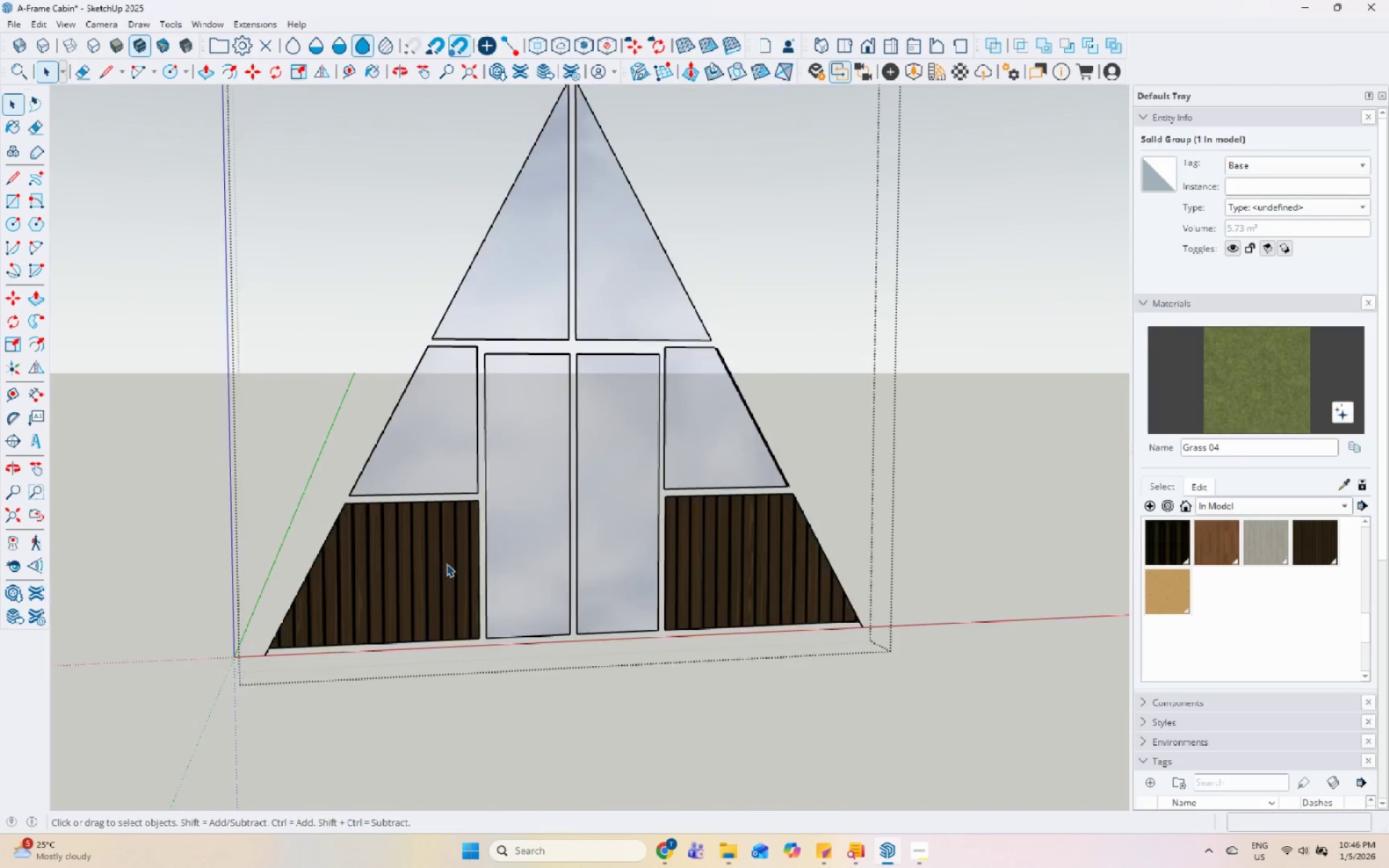 
scroll: coordinate [439, 572], scroll_direction: up, amount: 2.0
 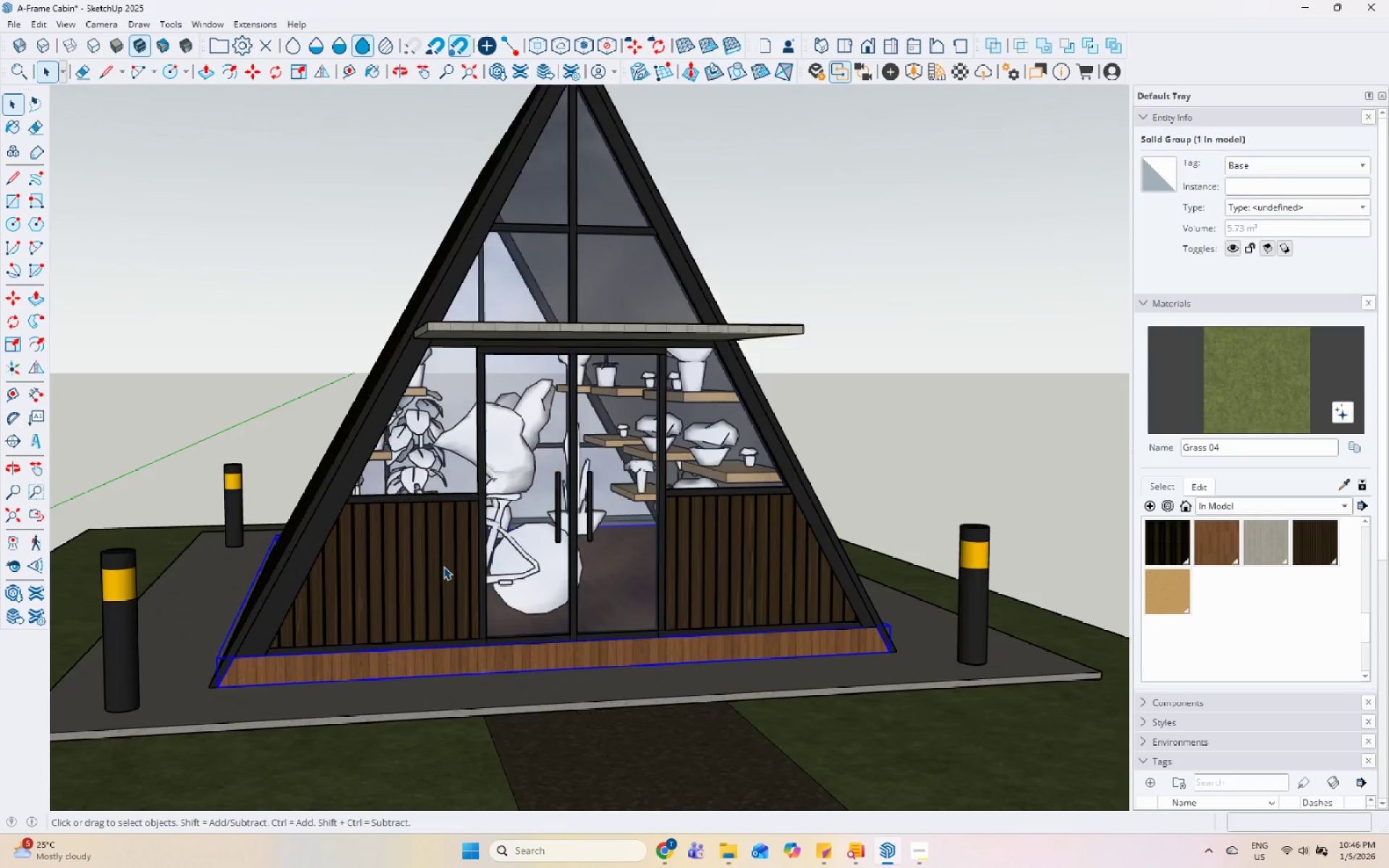 
triple_click([462, 557])
 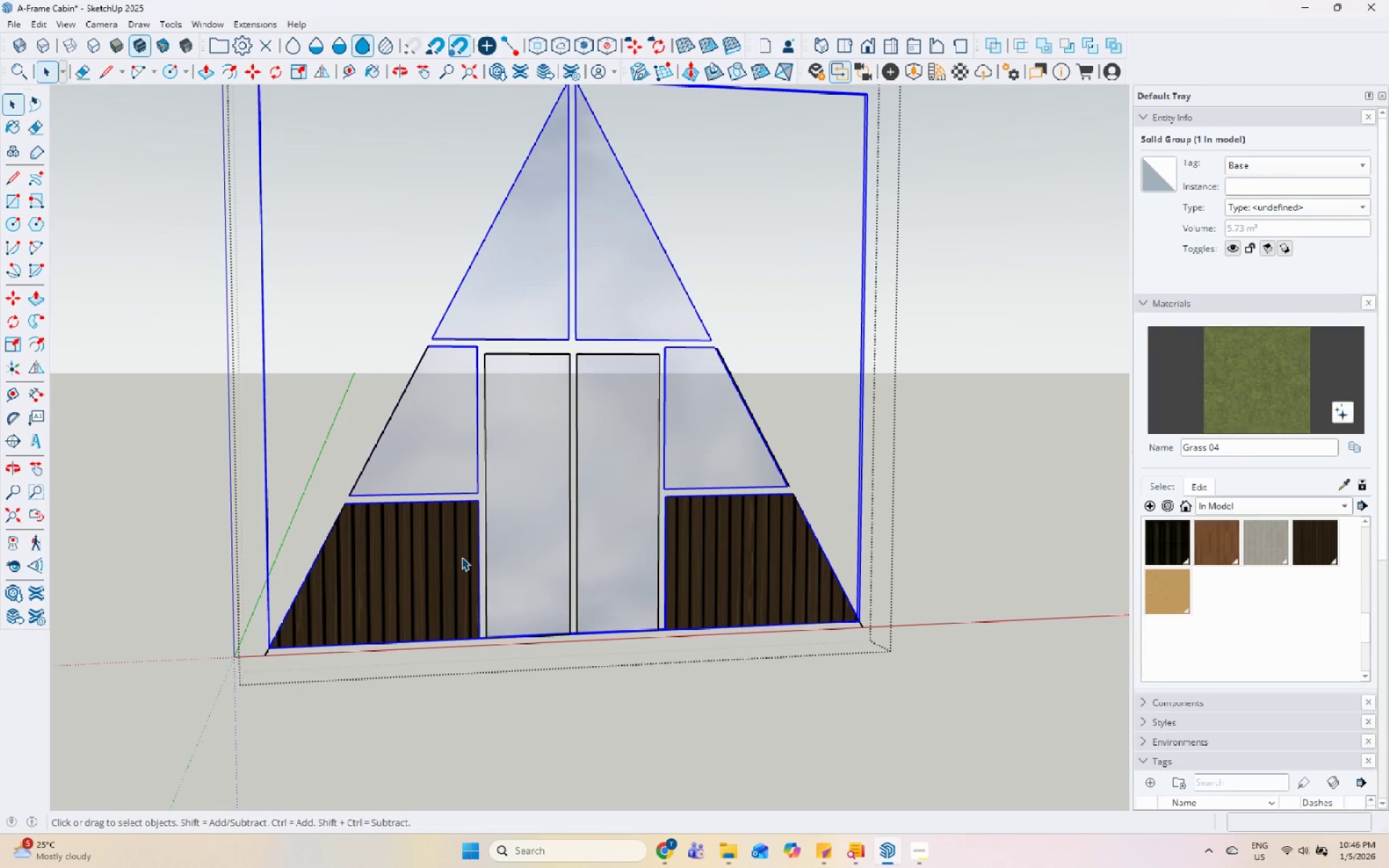 
left_click([800, 448])
 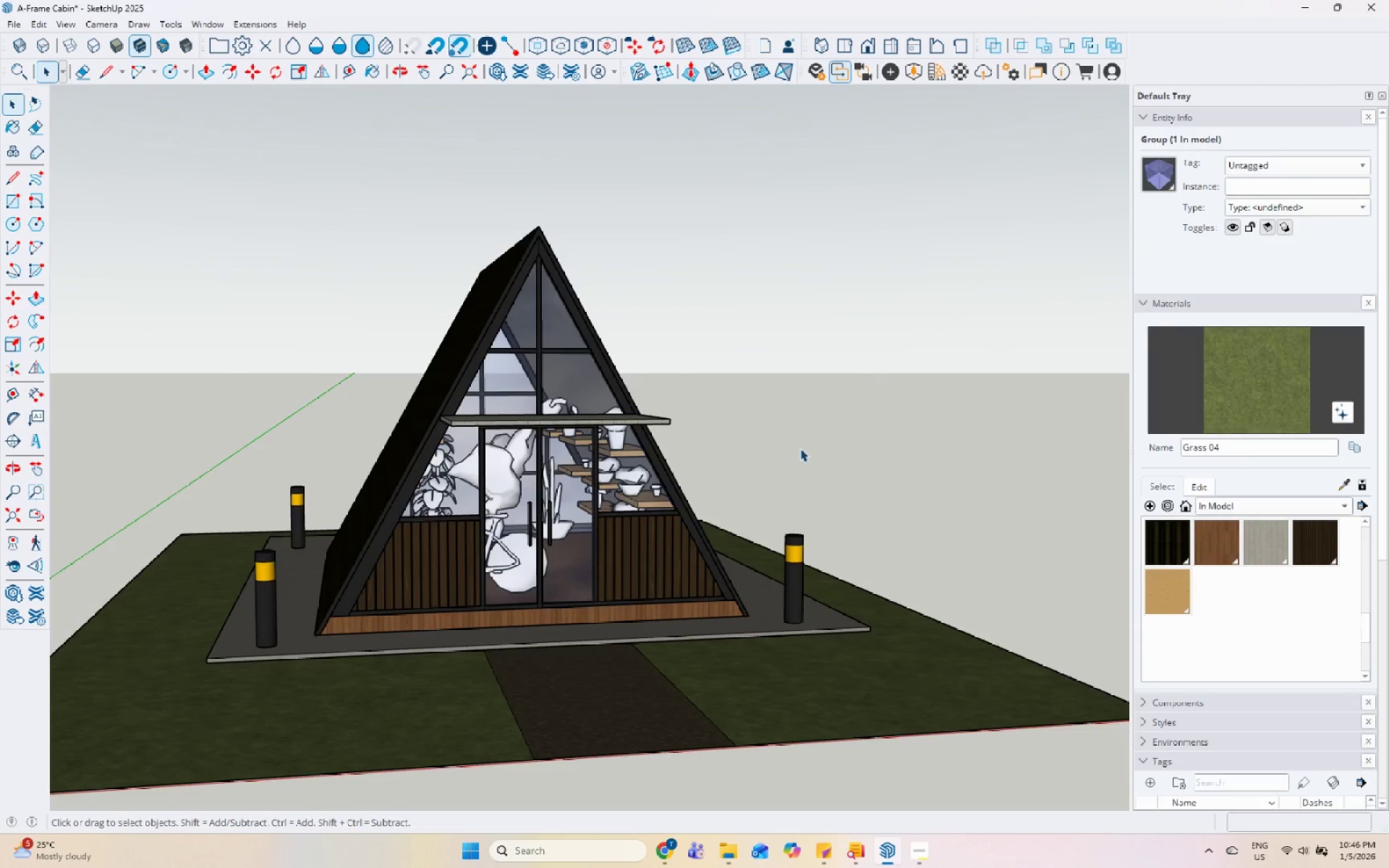 
scroll: coordinate [537, 542], scroll_direction: down, amount: 5.0
 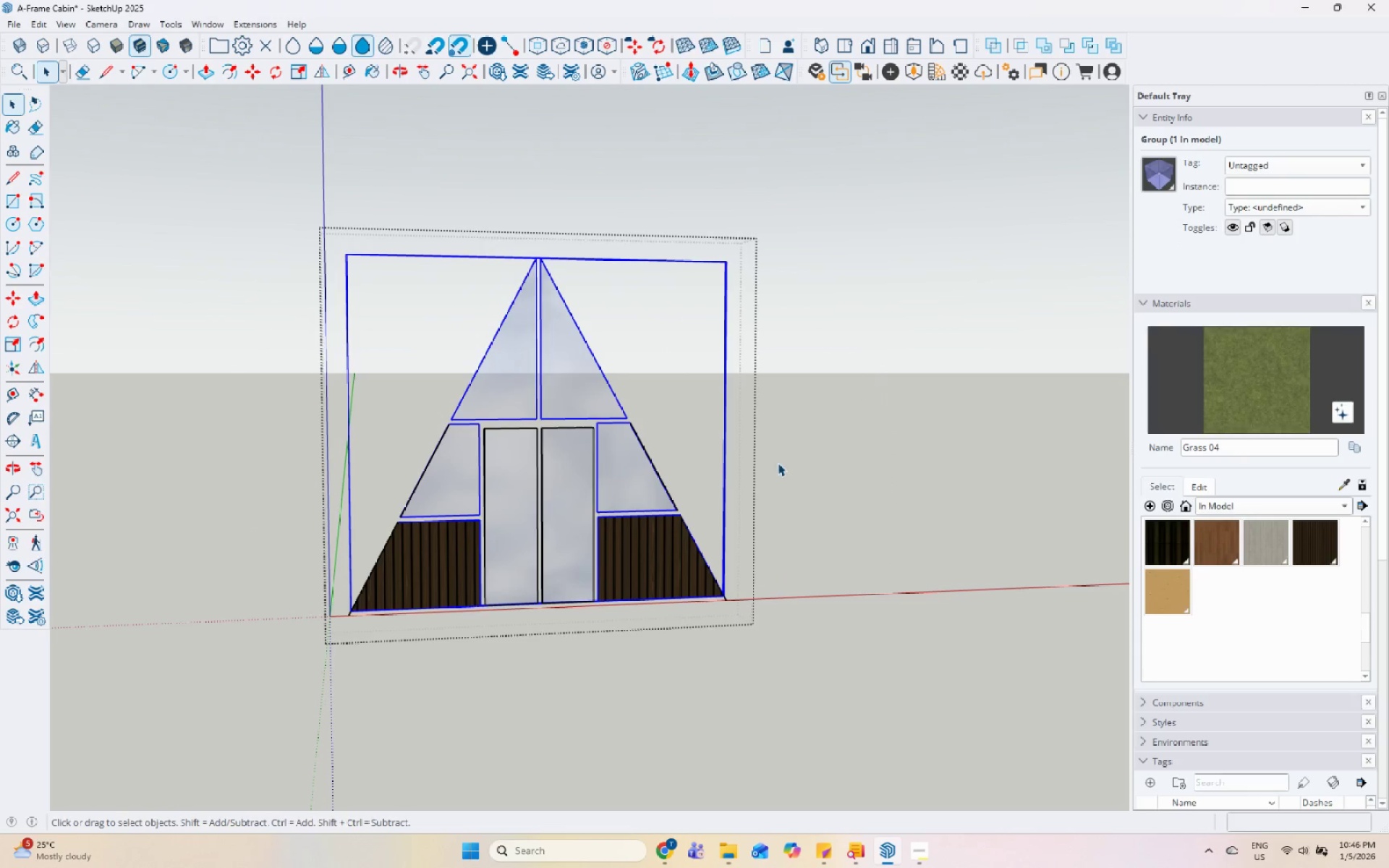 
scroll: coordinate [409, 198], scroll_direction: up, amount: 15.0
 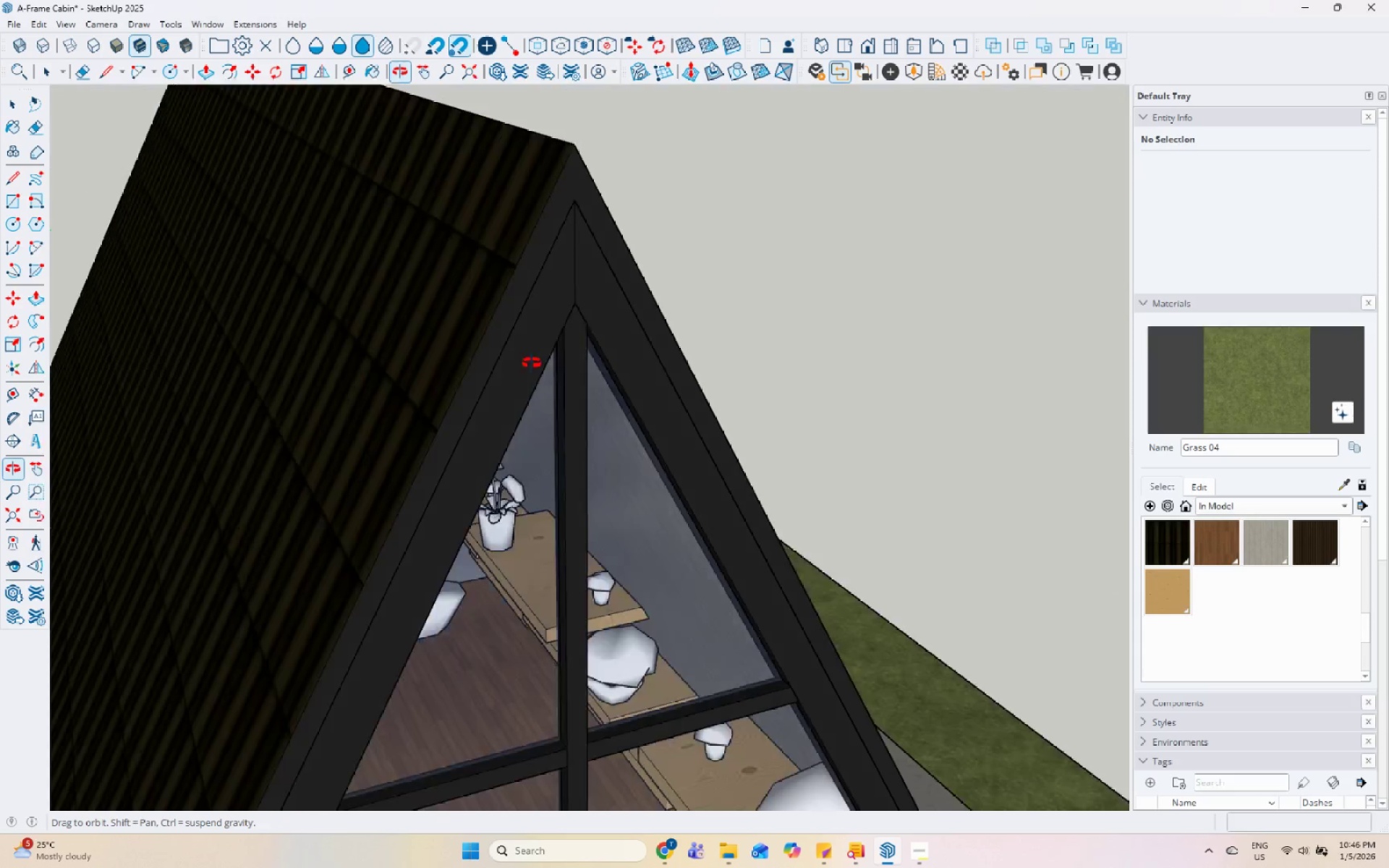 
left_click([606, 346])
 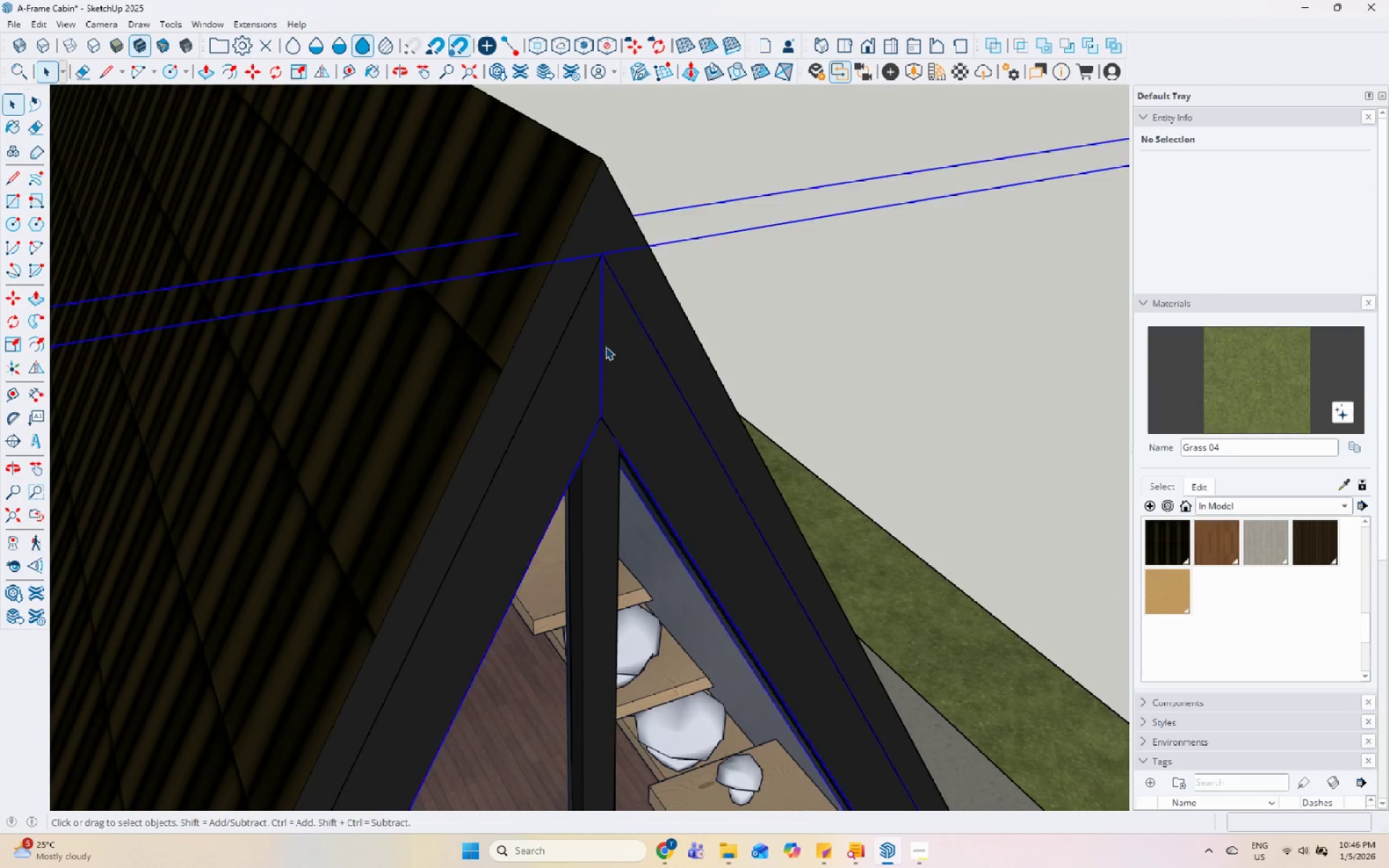 
scroll: coordinate [574, 363], scroll_direction: up, amount: 5.0
 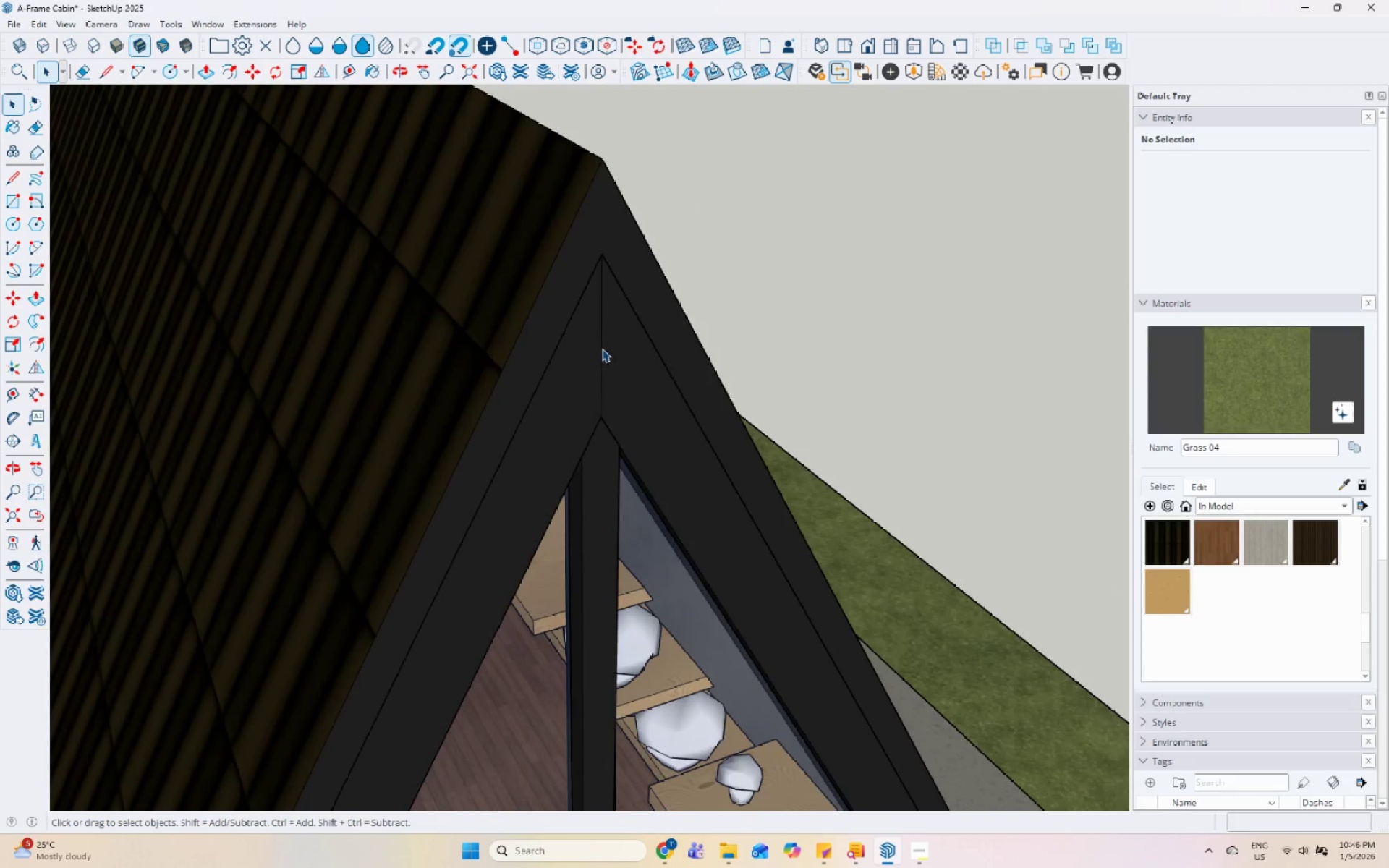 
double_click([606, 346])
 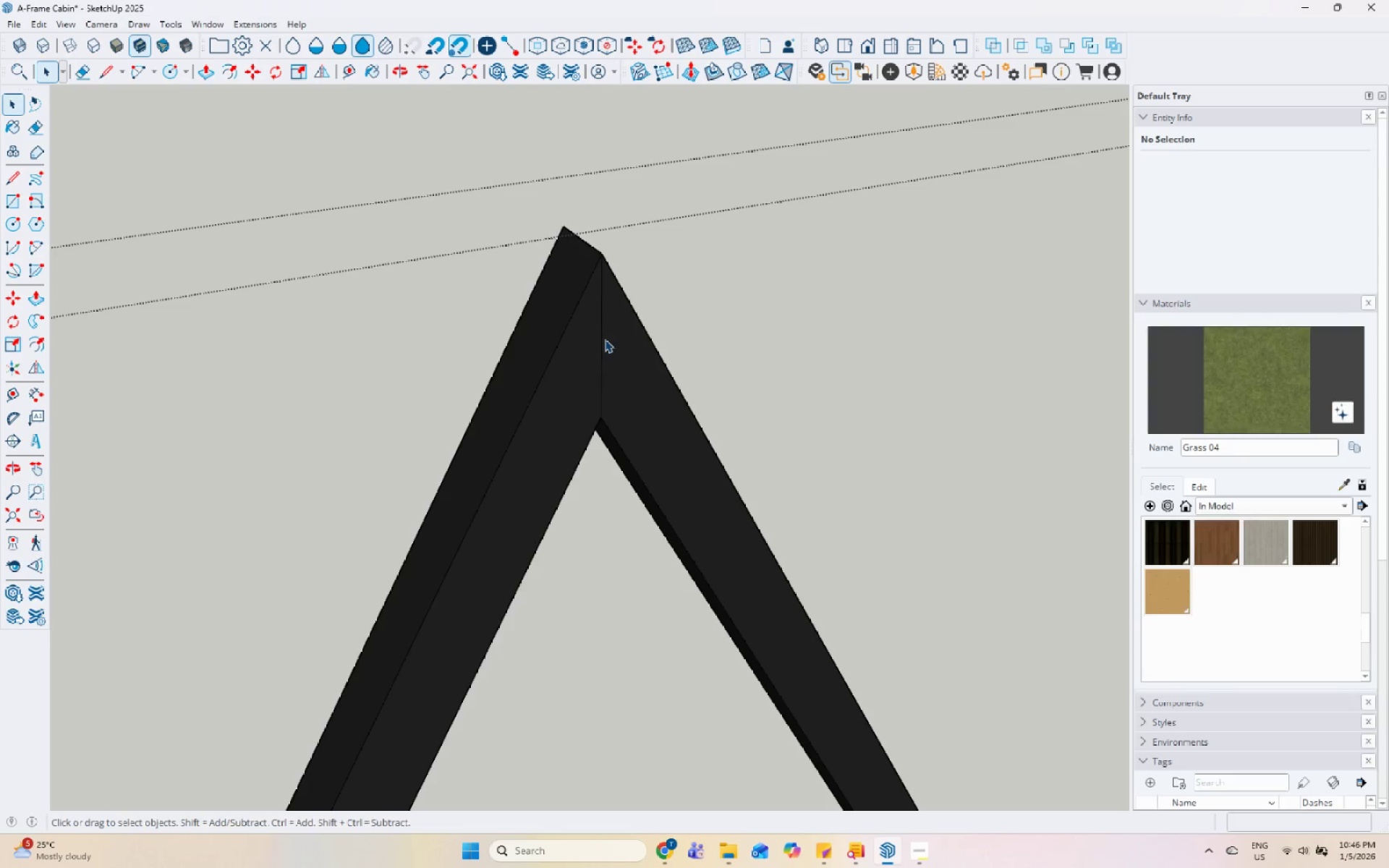 
triple_click([605, 339])
 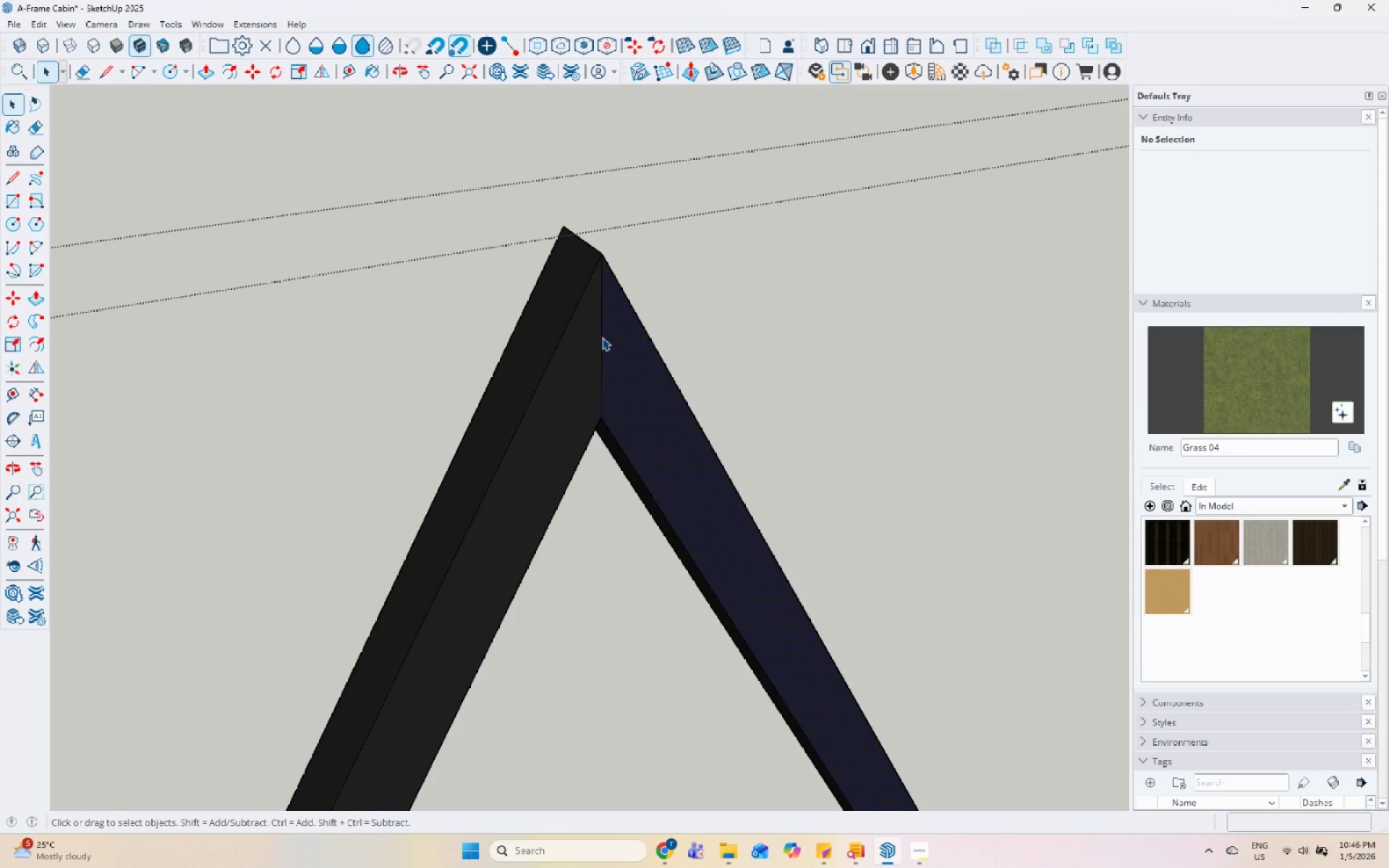 
triple_click([601, 337])
 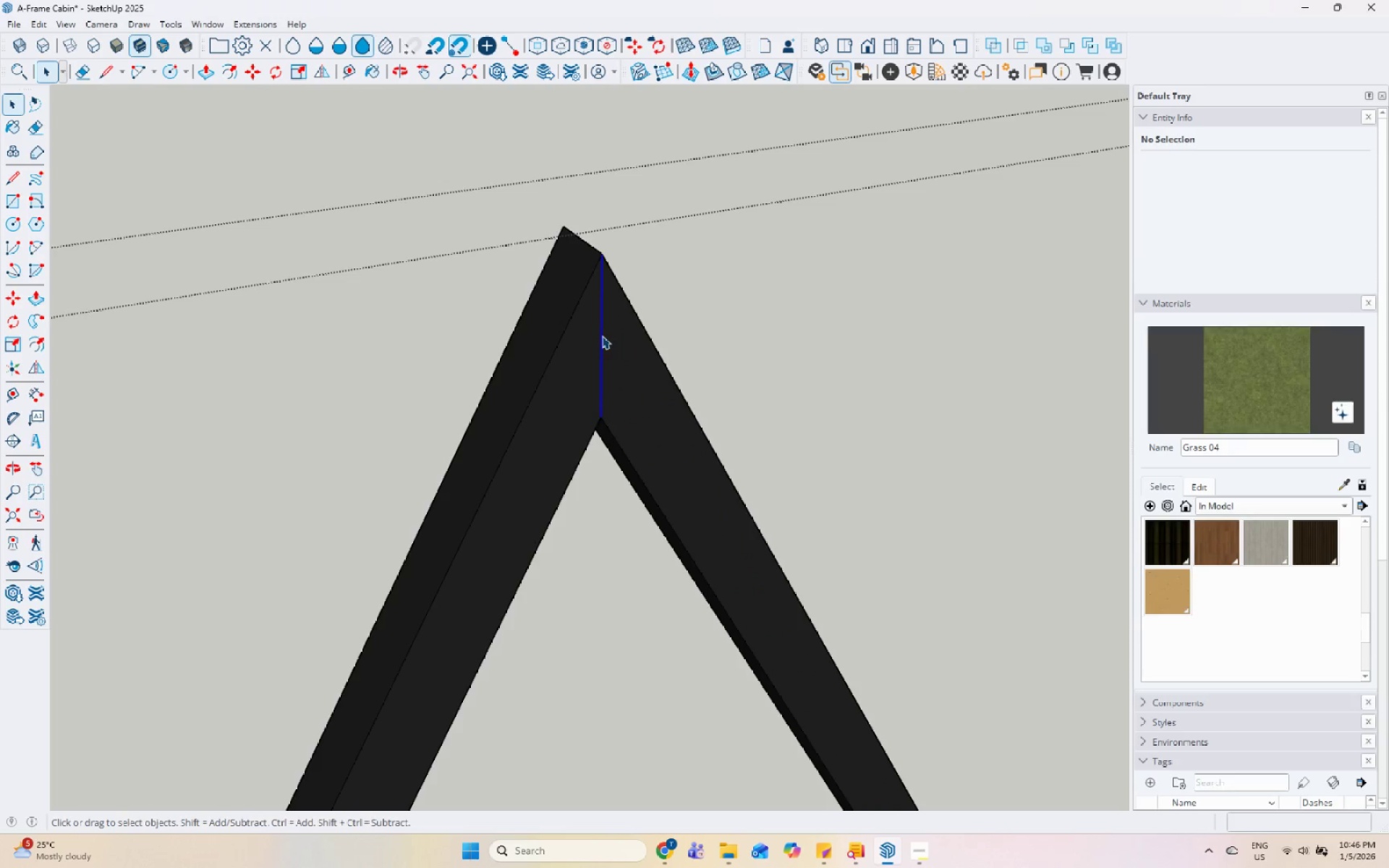 
right_click([602, 336])
 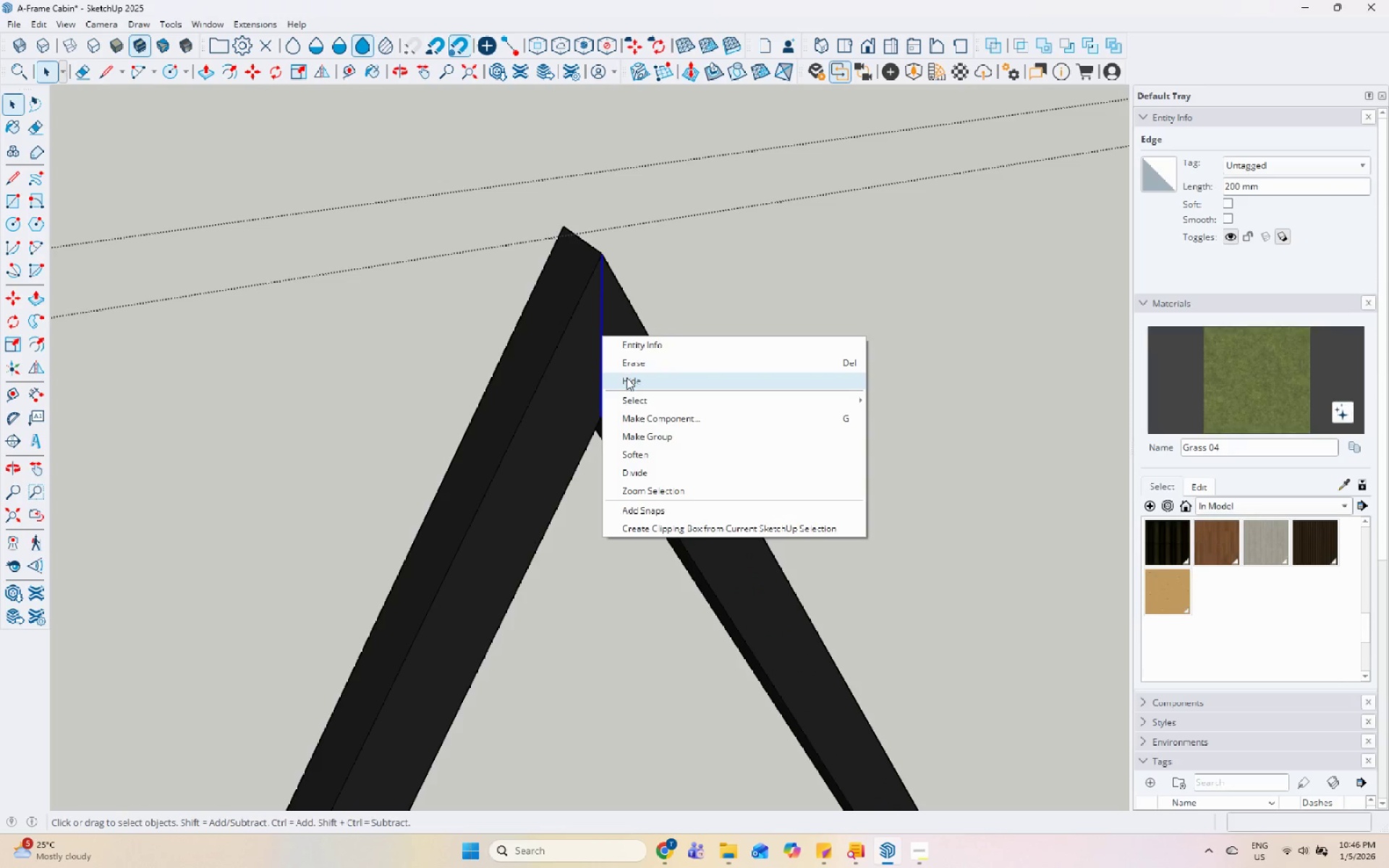 
left_click([635, 365])
 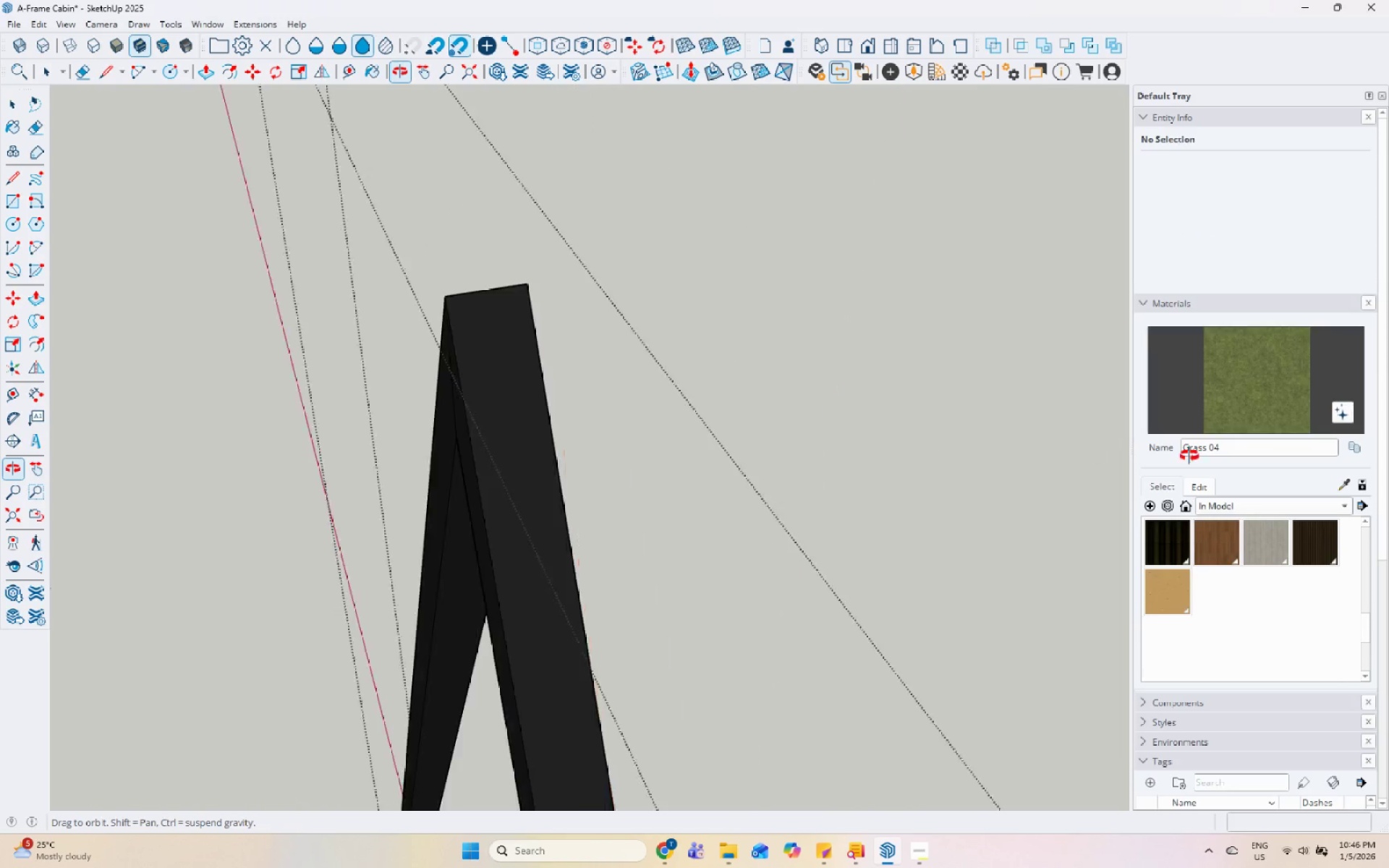 
scroll: coordinate [371, 448], scroll_direction: up, amount: 3.0
 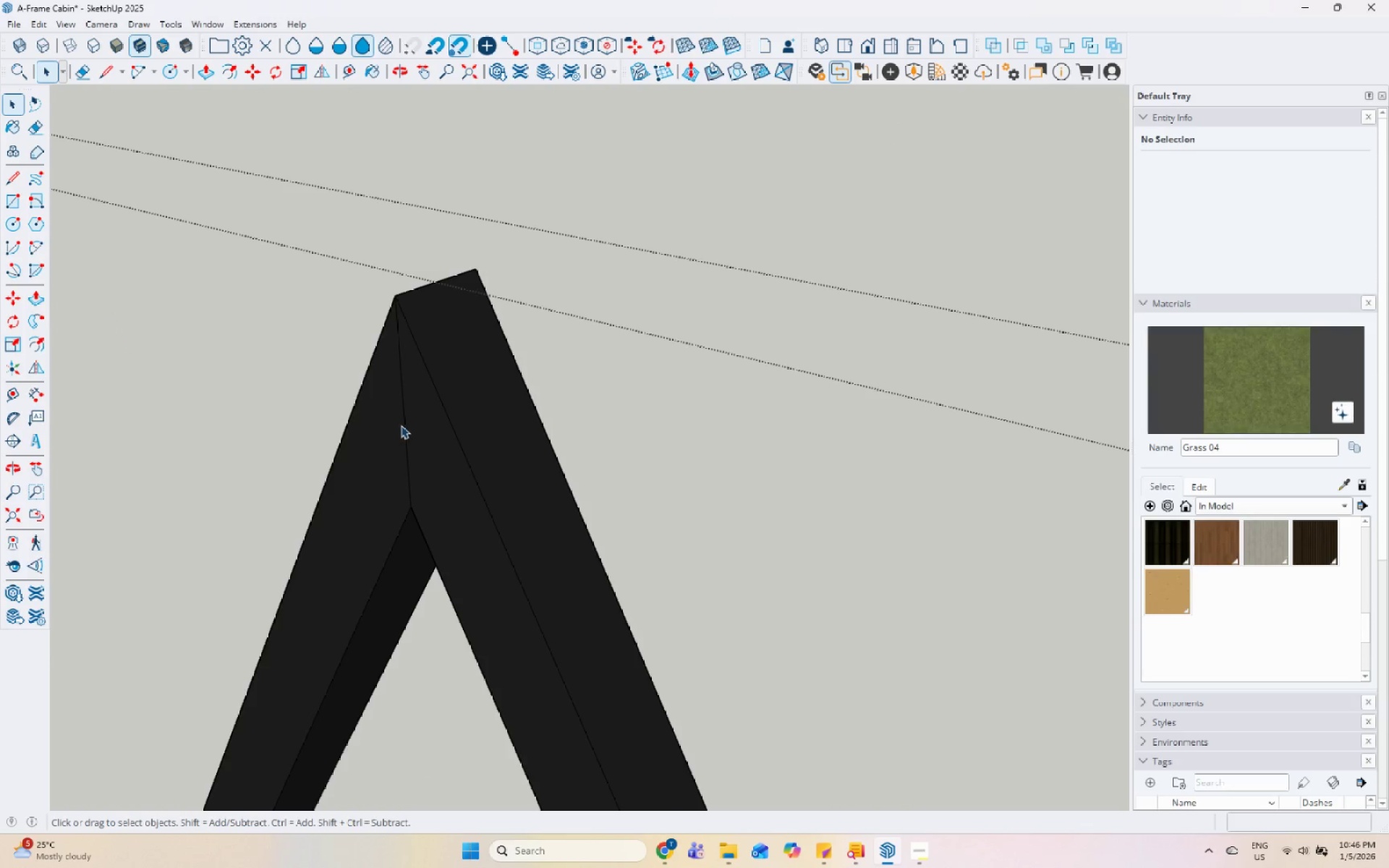 
left_click([404, 425])
 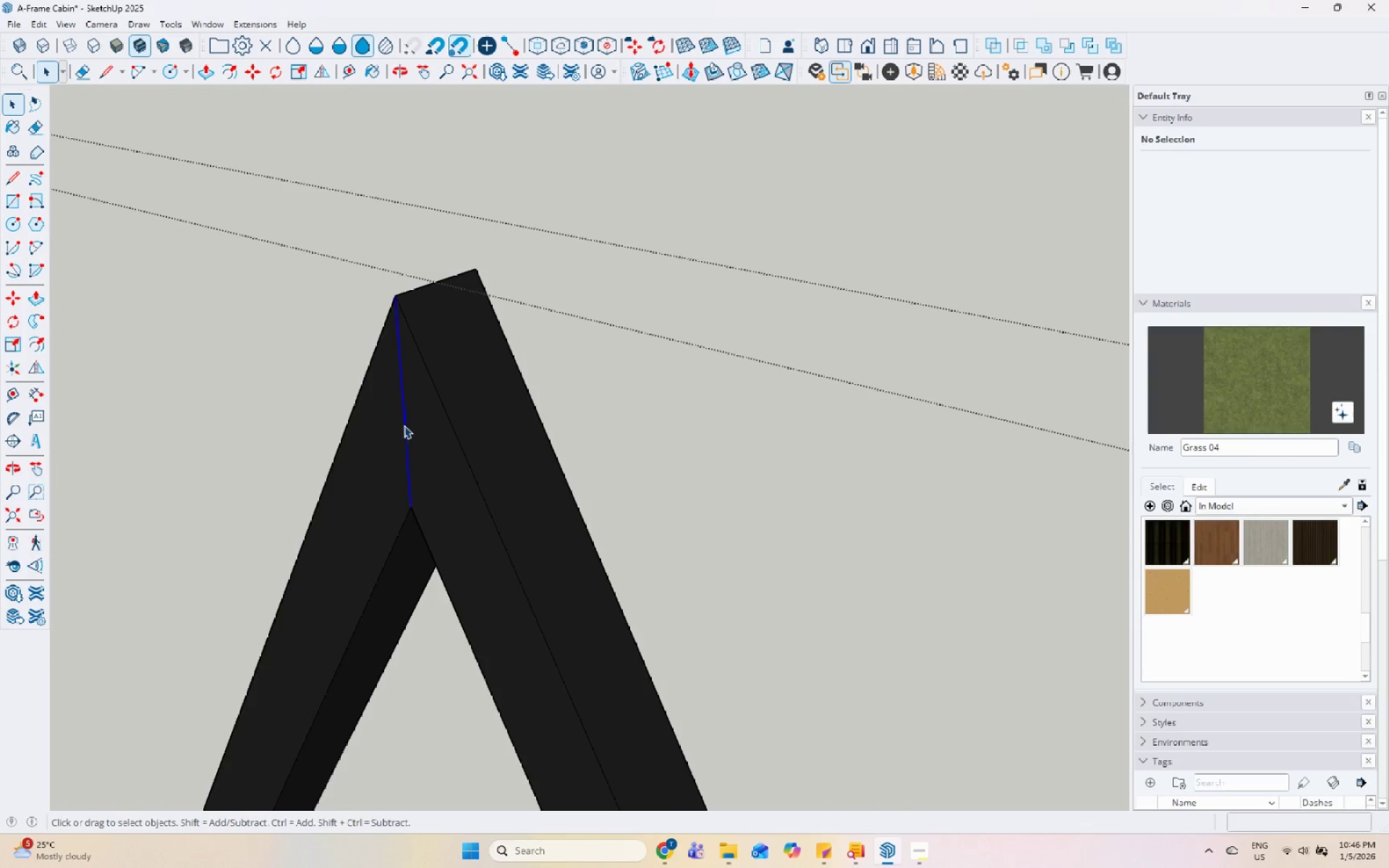 
right_click([404, 425])
 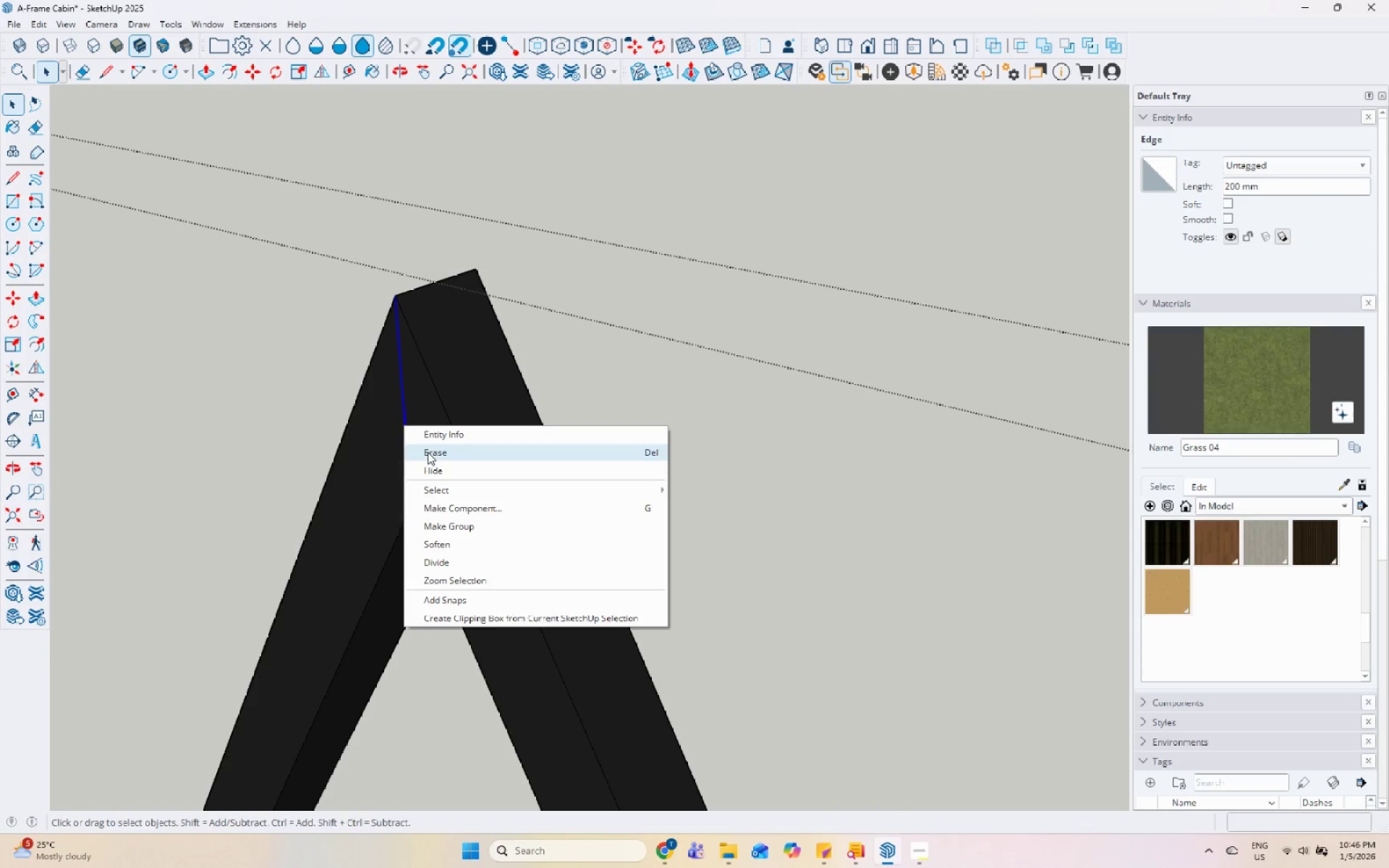 
key(Escape)
 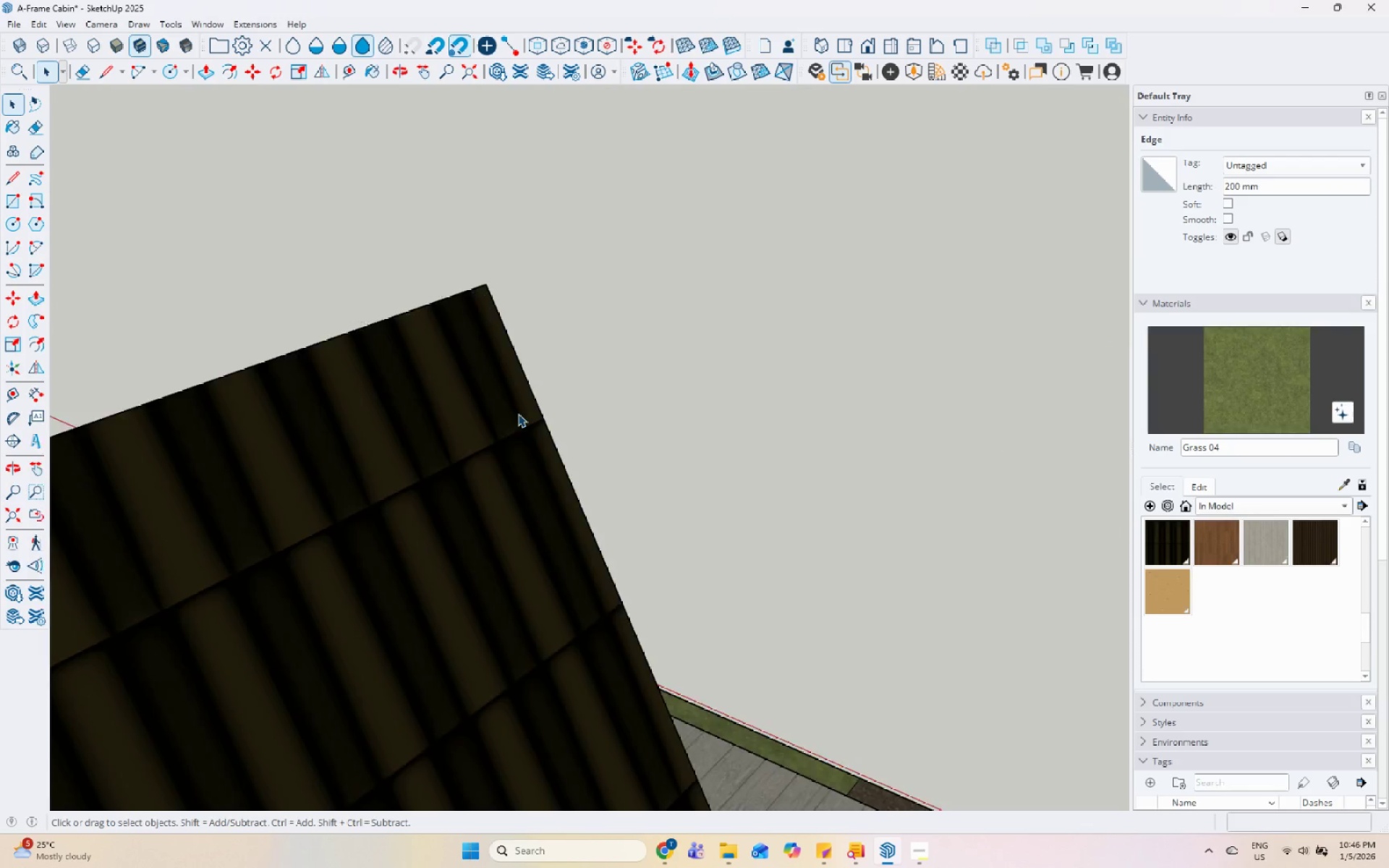 
key(Escape)
 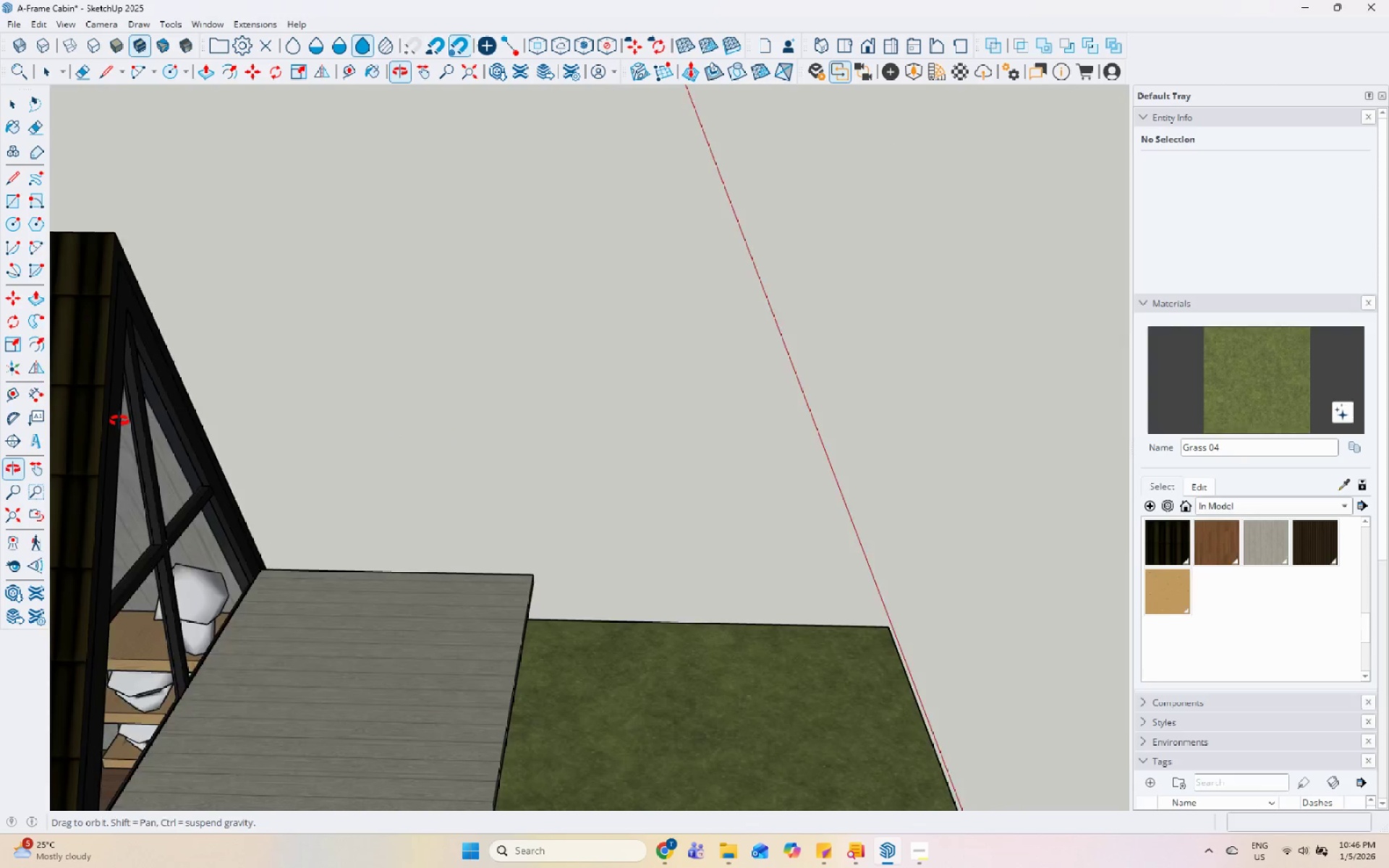 
scroll: coordinate [548, 375], scroll_direction: down, amount: 19.0
 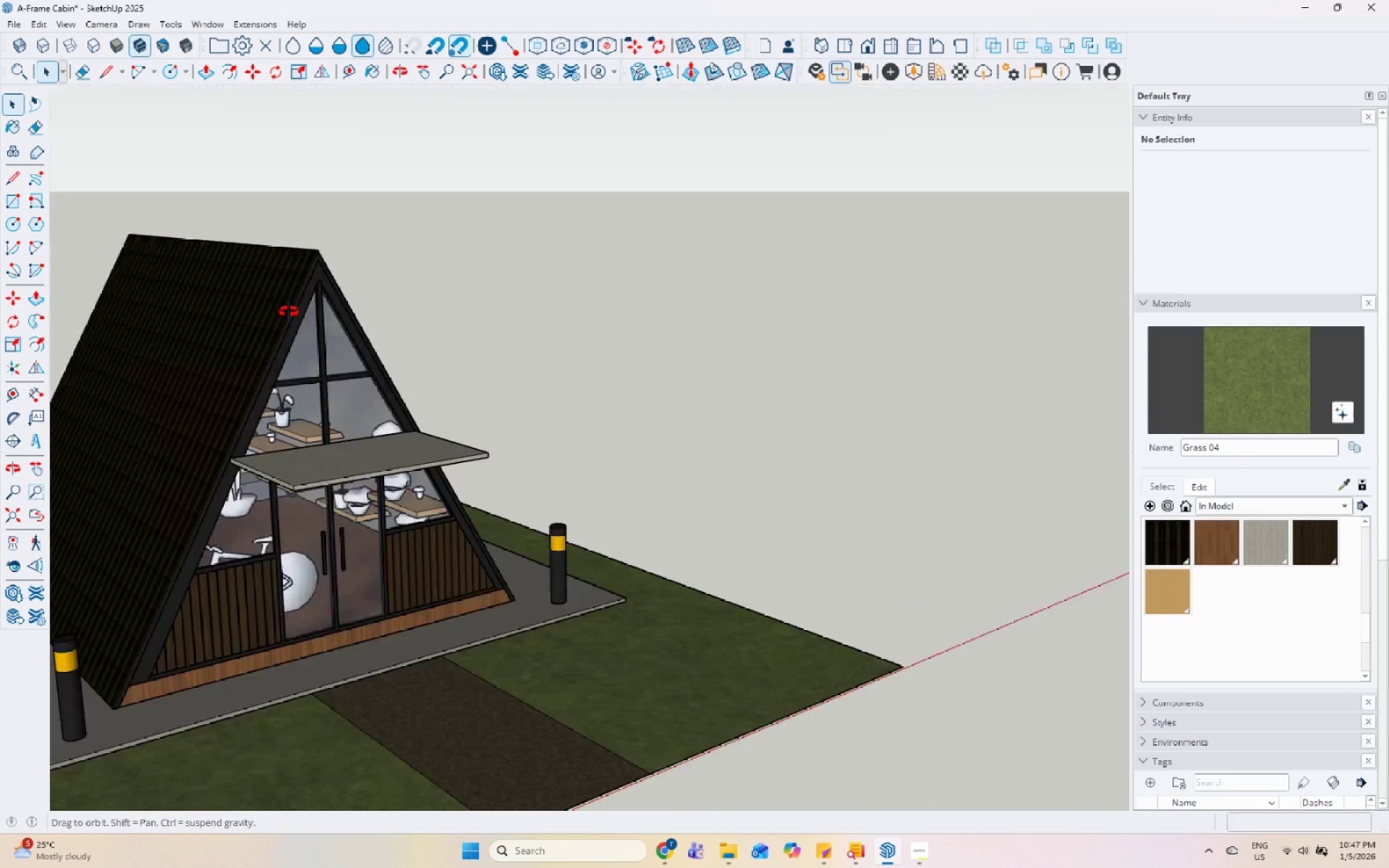 
scroll: coordinate [318, 299], scroll_direction: up, amount: 18.0
 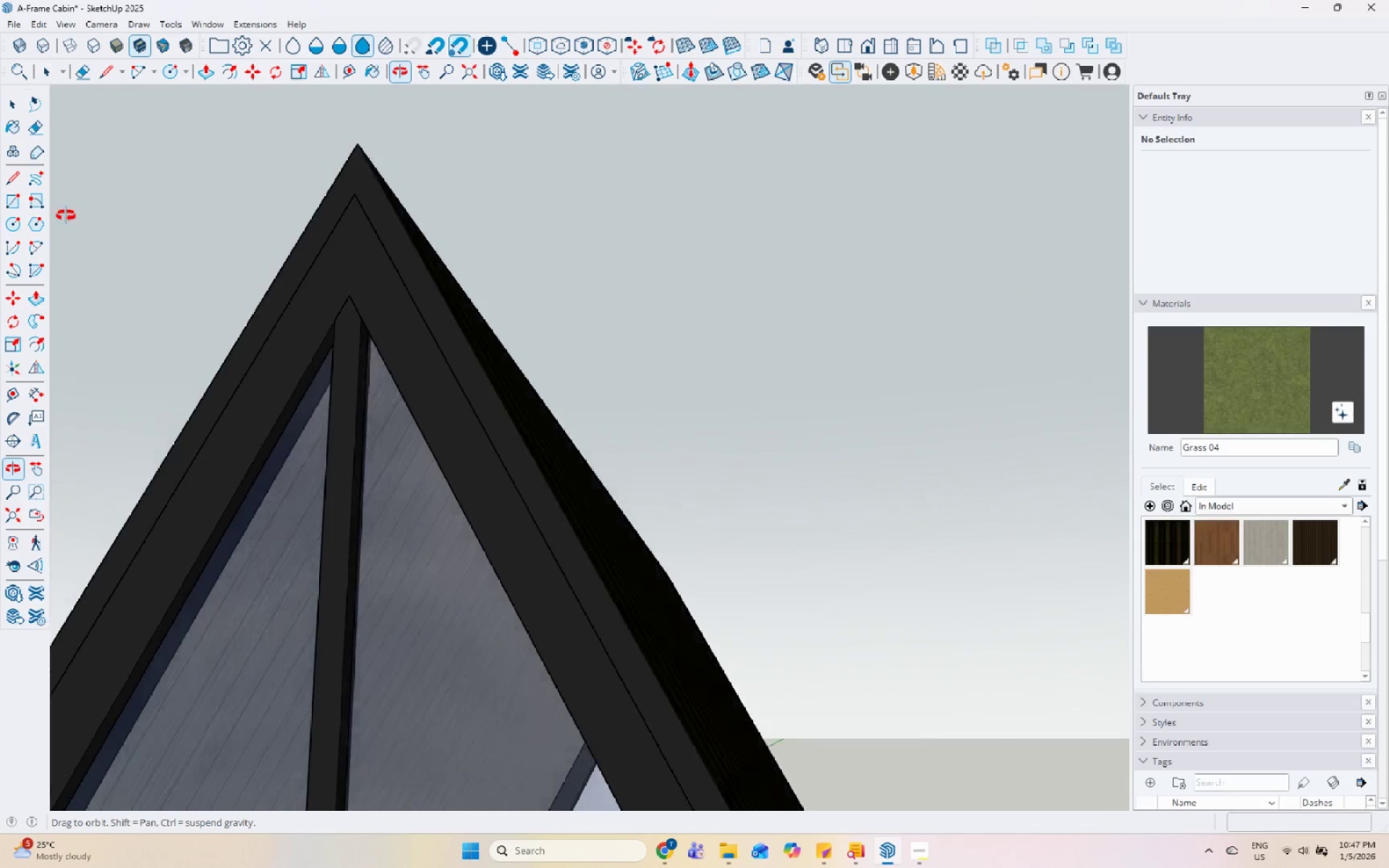 
scroll: coordinate [538, 463], scroll_direction: down, amount: 24.0
 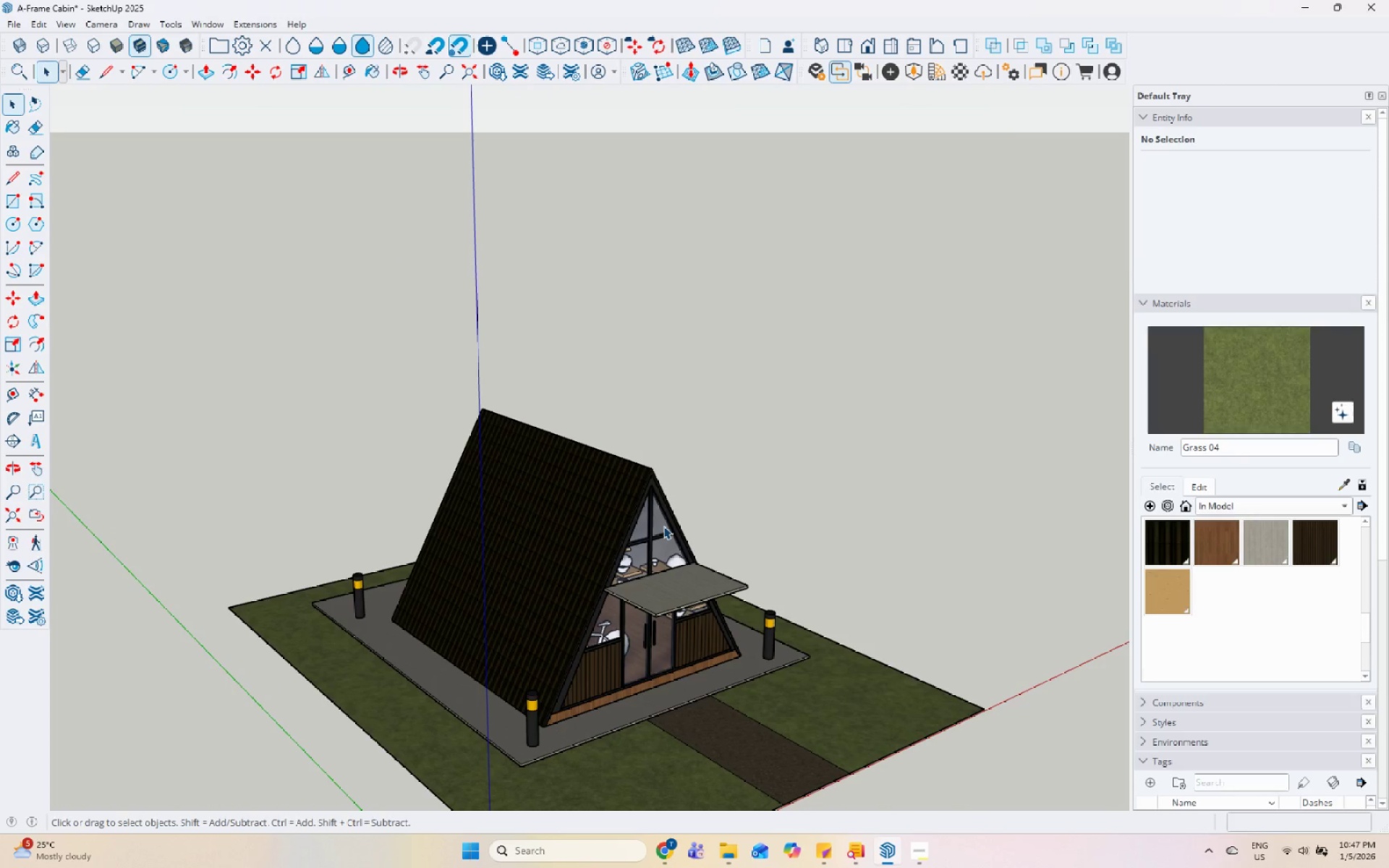 
wait(8.31)
 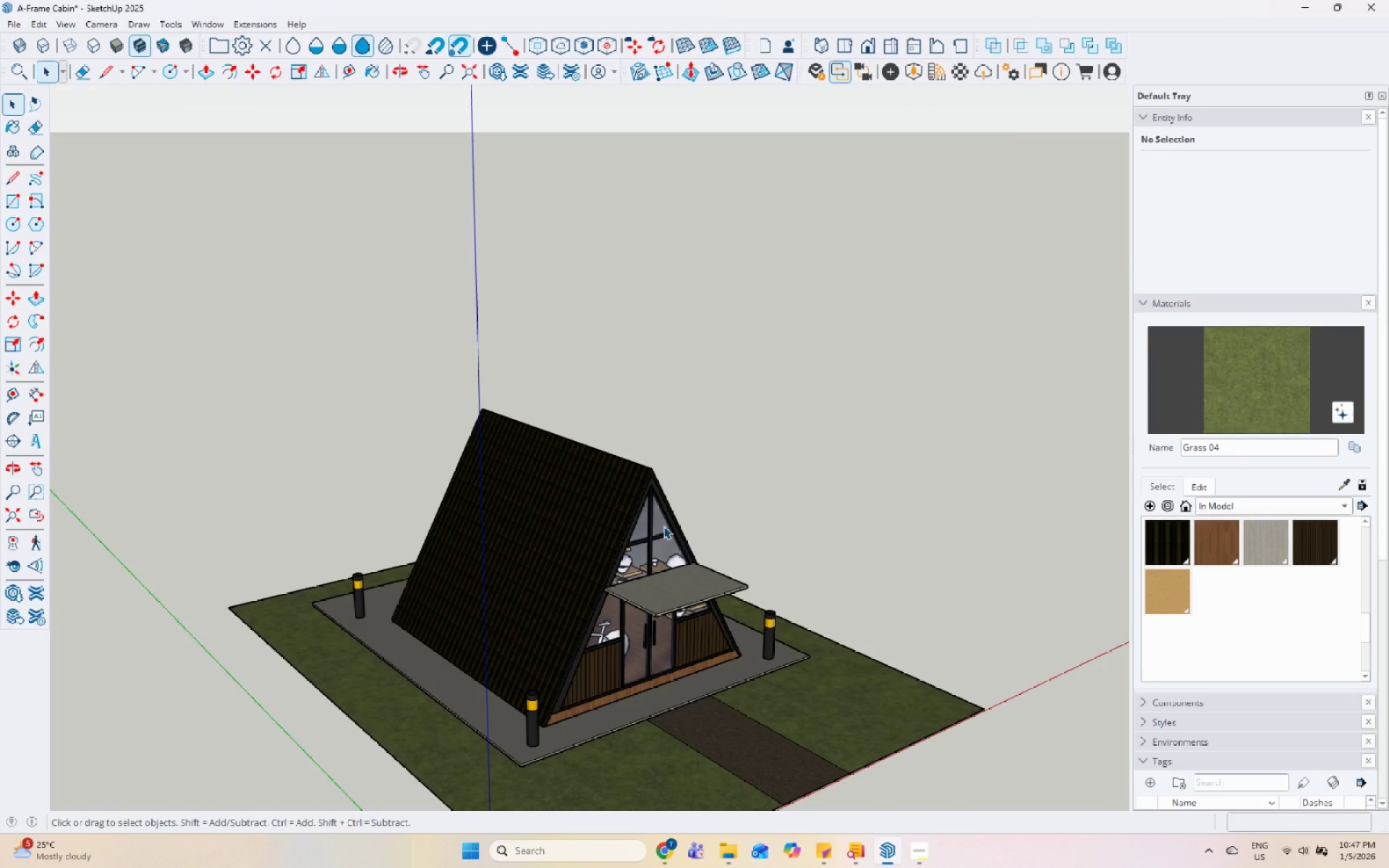 
scroll: coordinate [665, 665], scroll_direction: none, amount: 0.0
 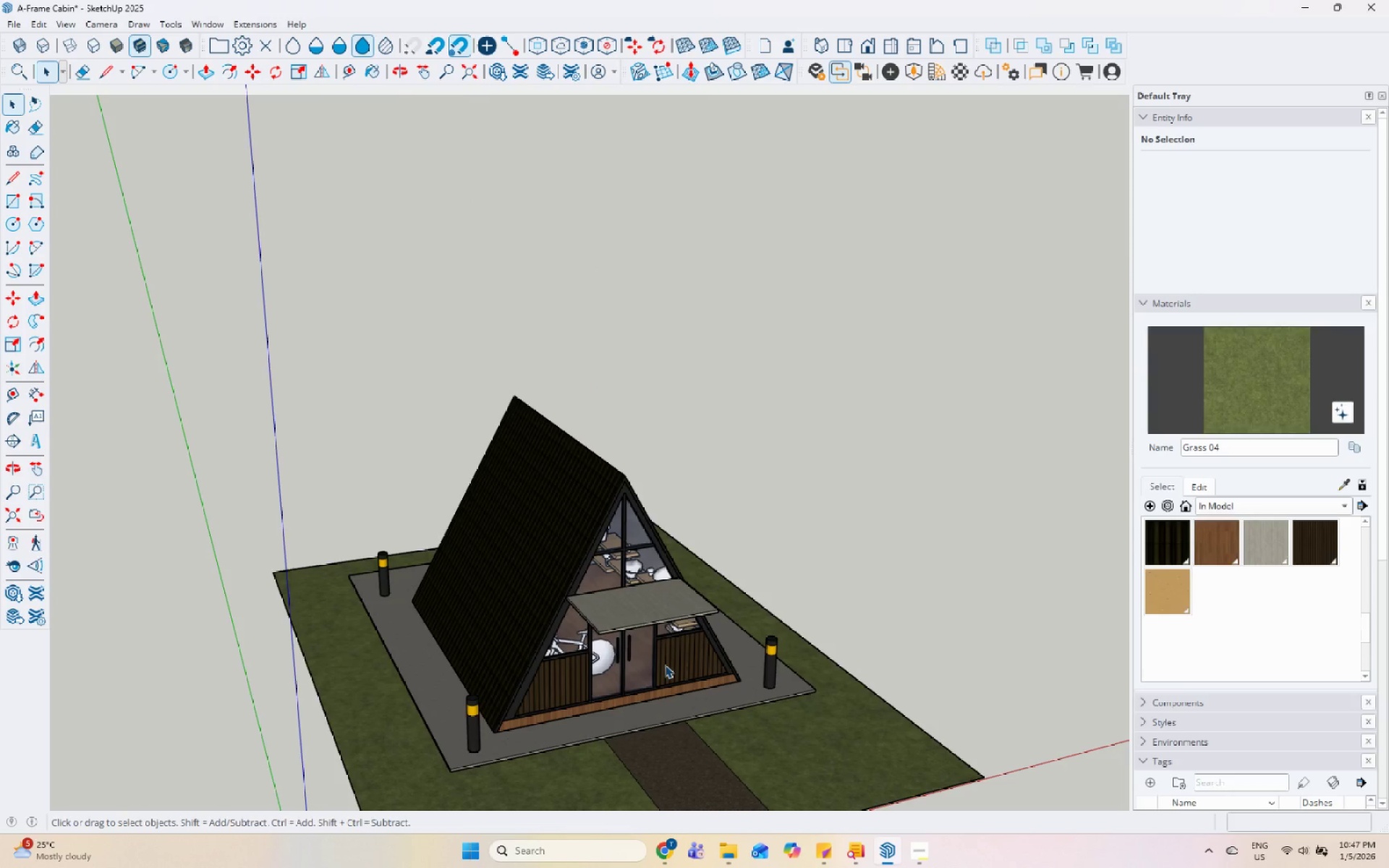 
scroll: coordinate [680, 665], scroll_direction: down, amount: 5.0
 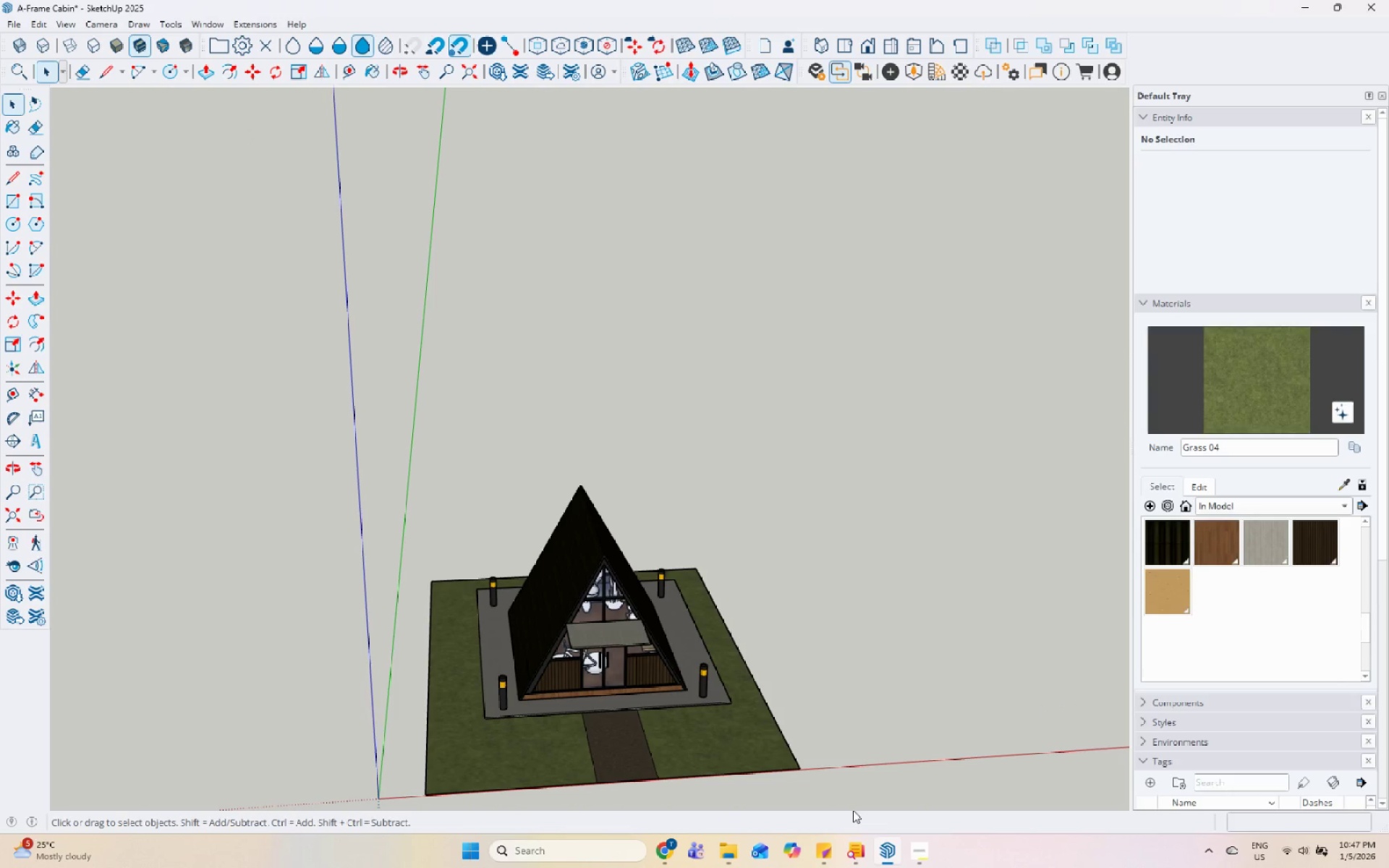 
left_click([915, 846])